 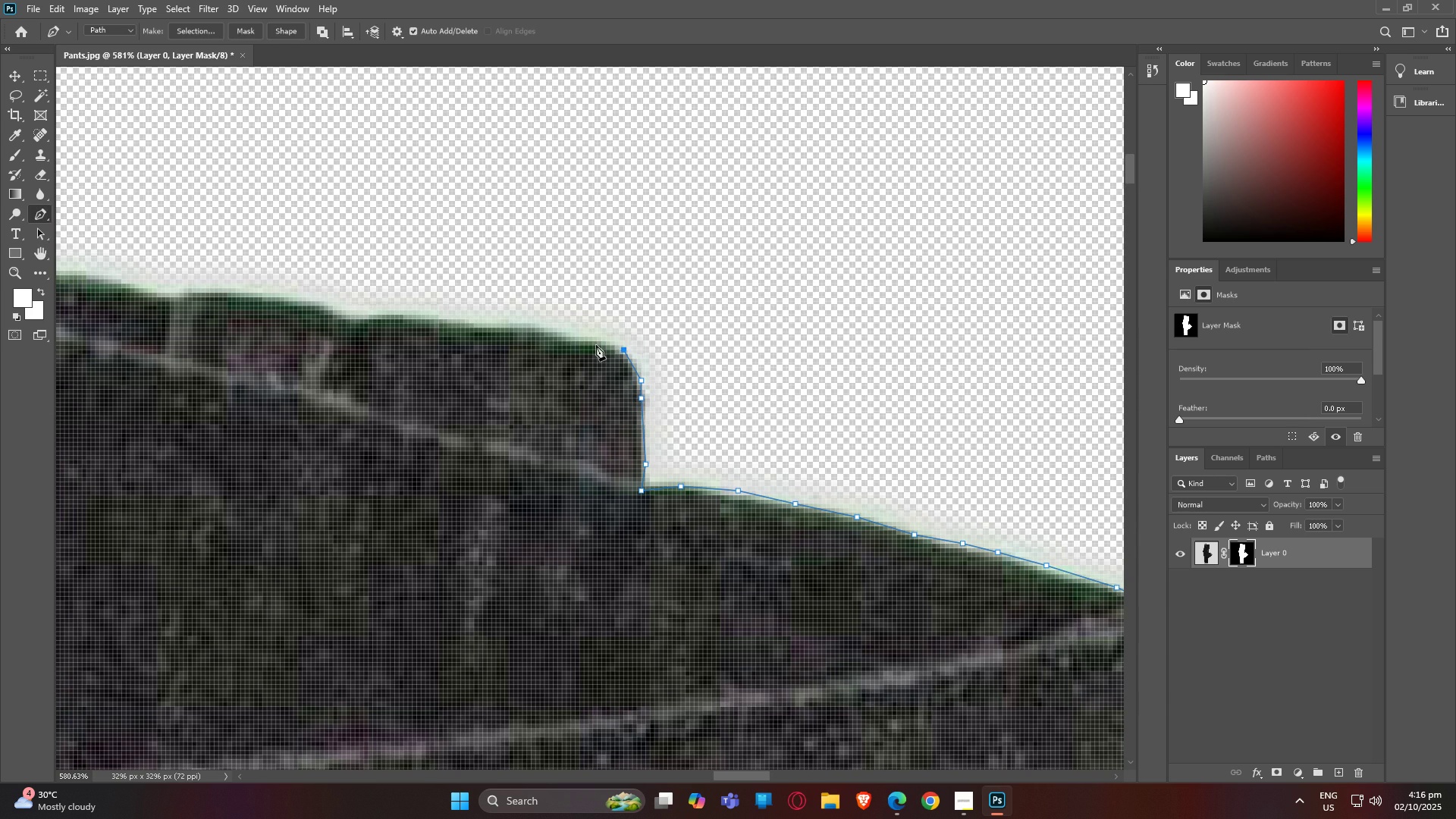 
double_click([548, 333])
 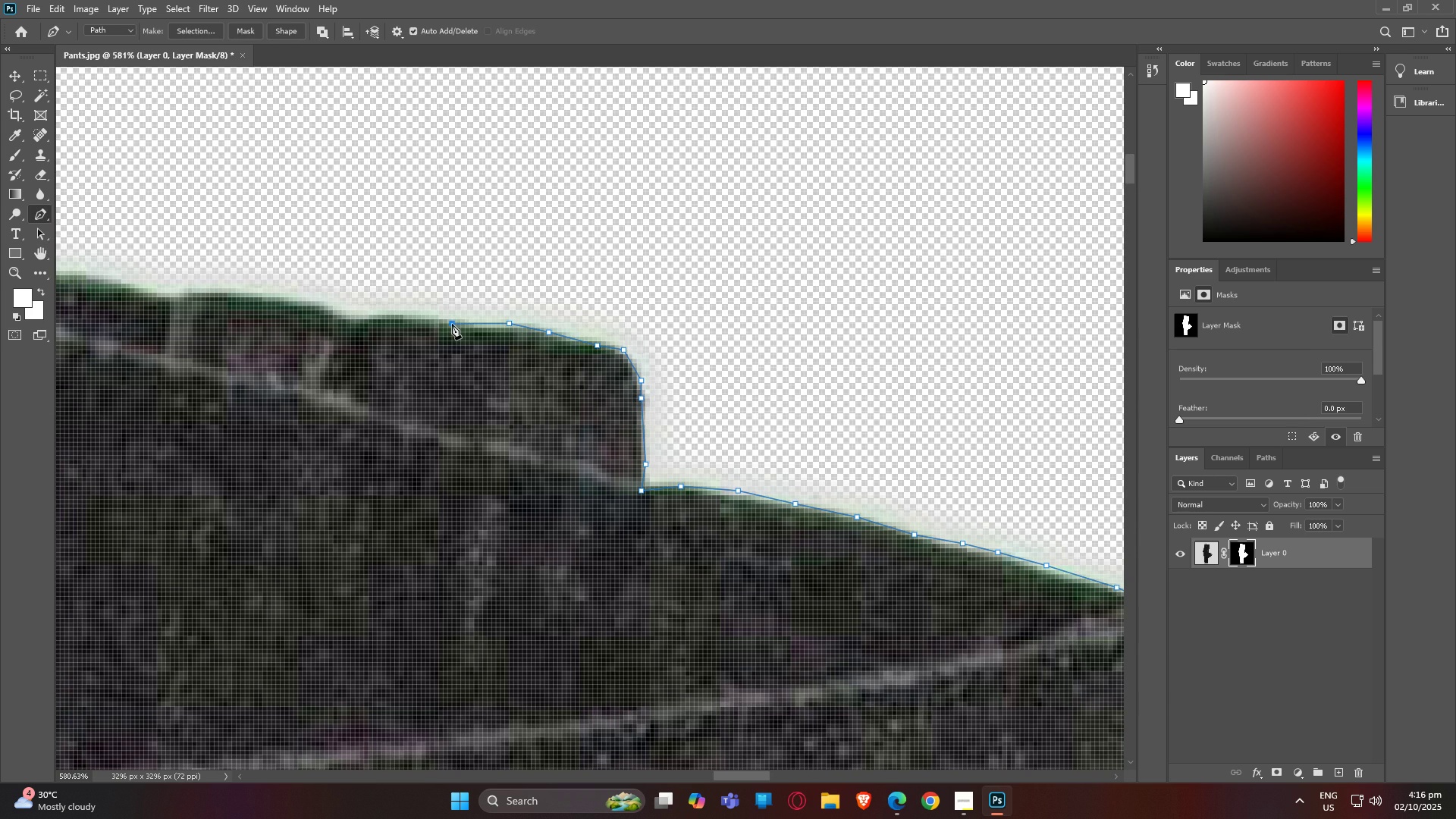 
left_click([452, 324])
 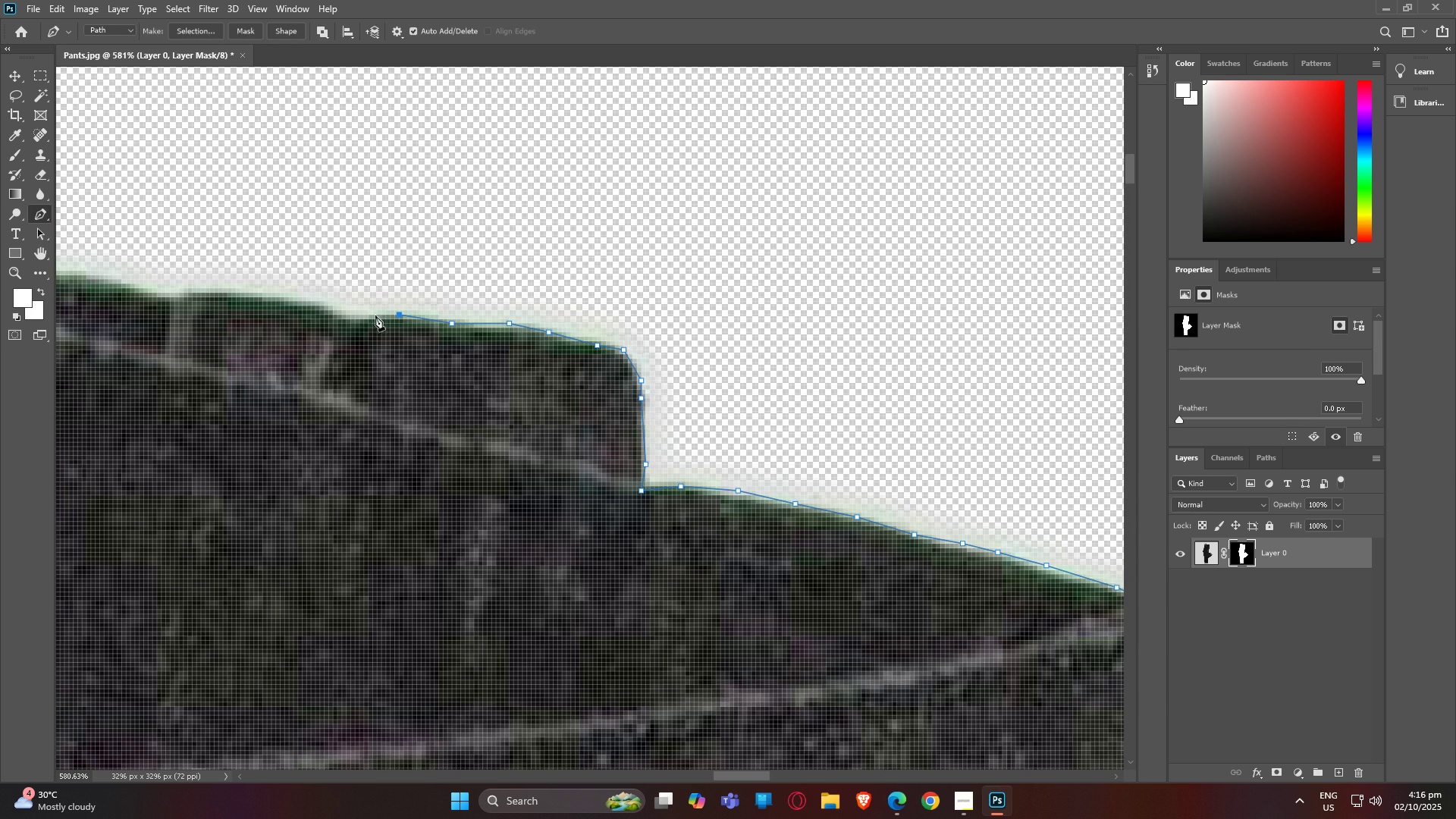 
double_click([369, 318])
 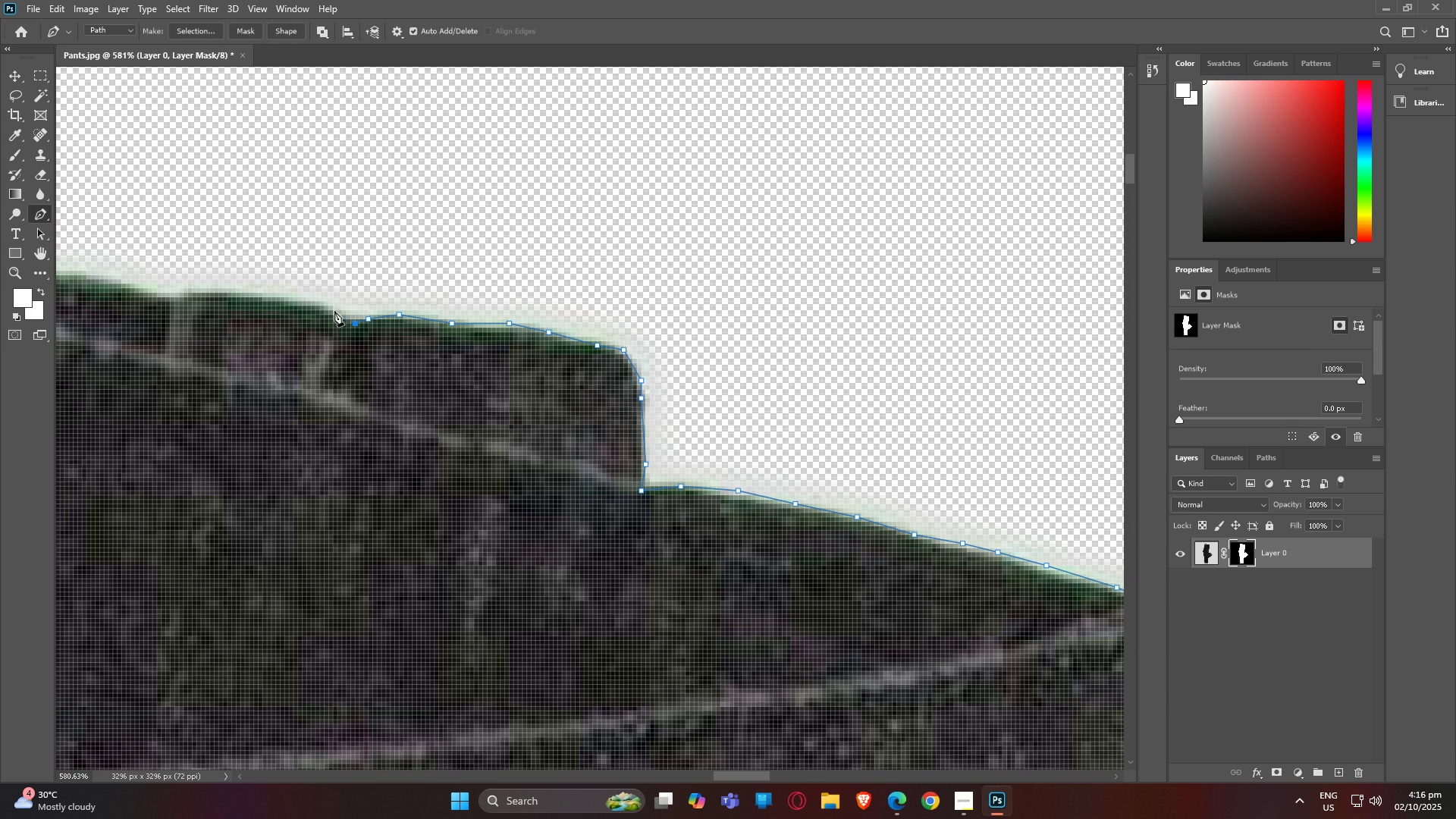 
double_click([334, 309])
 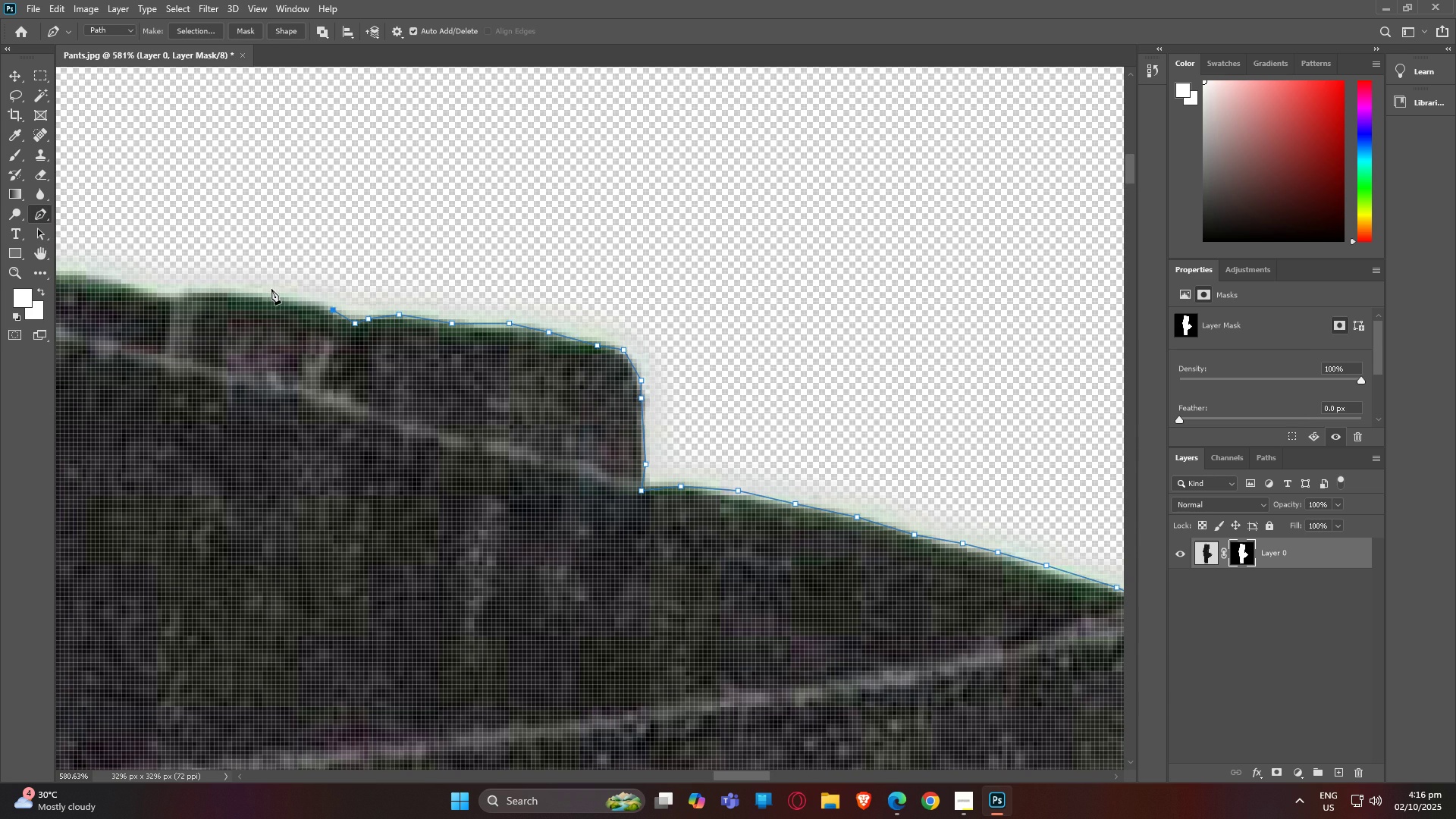 
left_click([263, 290])